 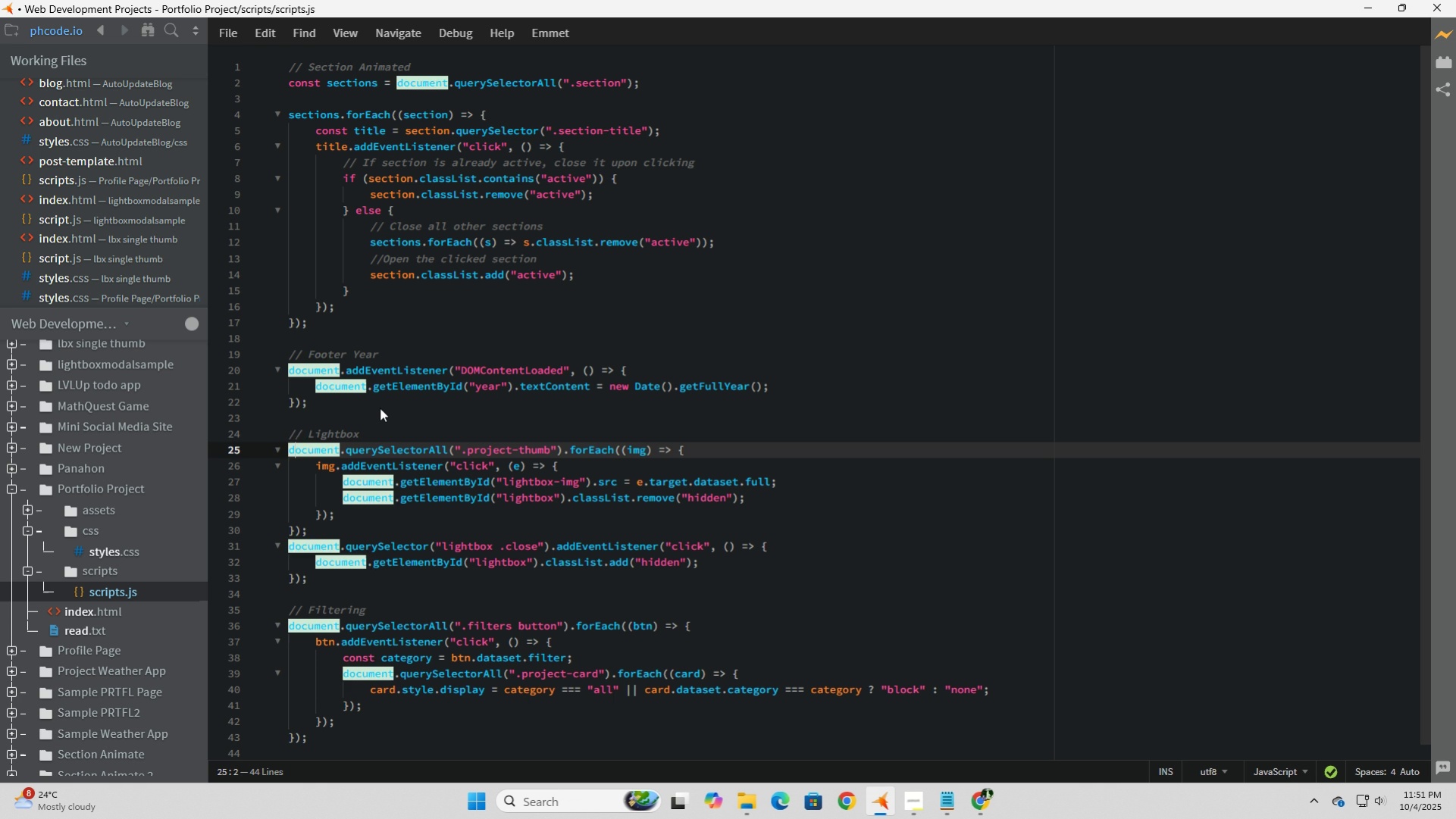 
key(ArrowLeft)
 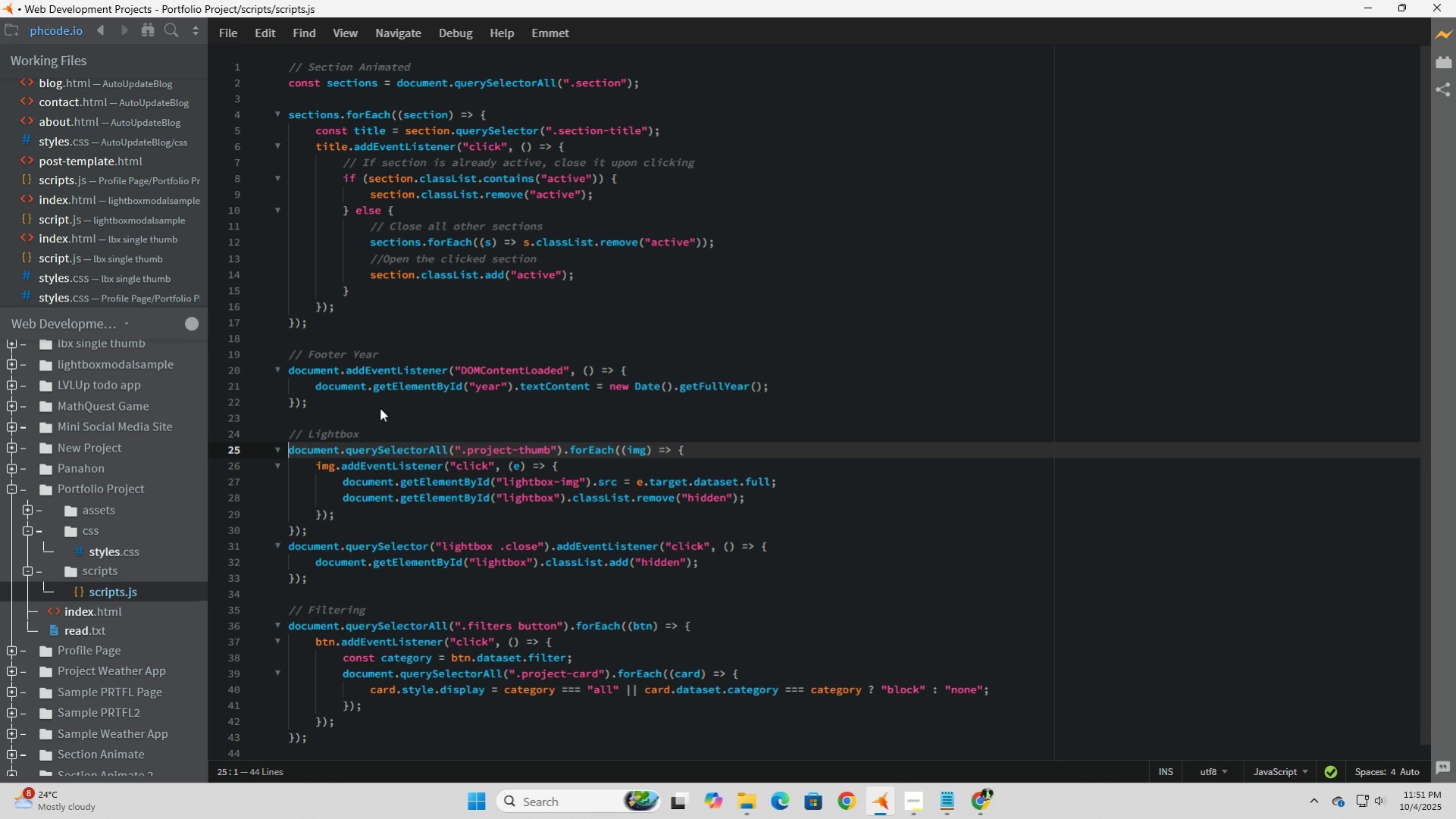 
key(ArrowLeft)
 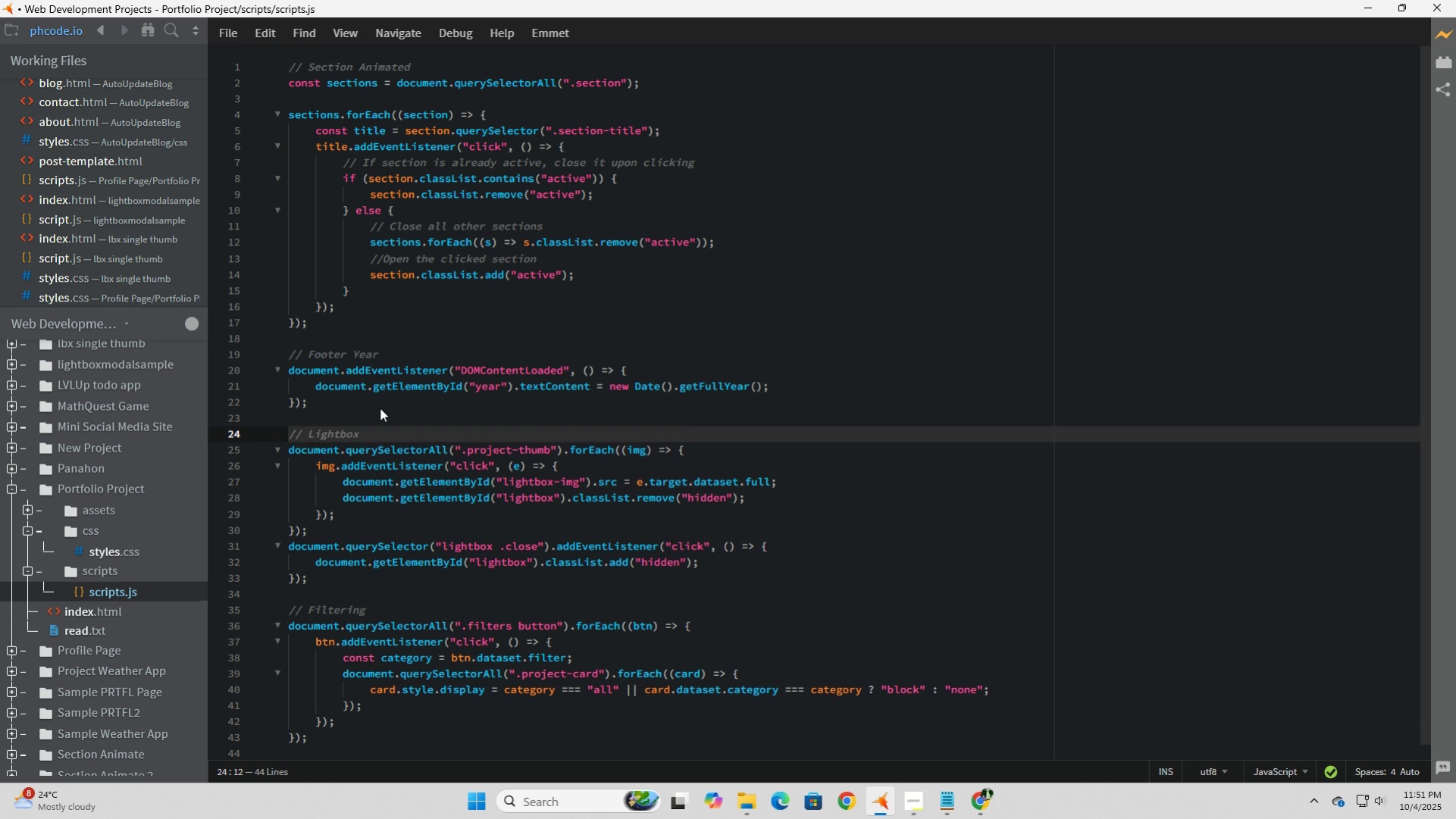 
key(Enter)
 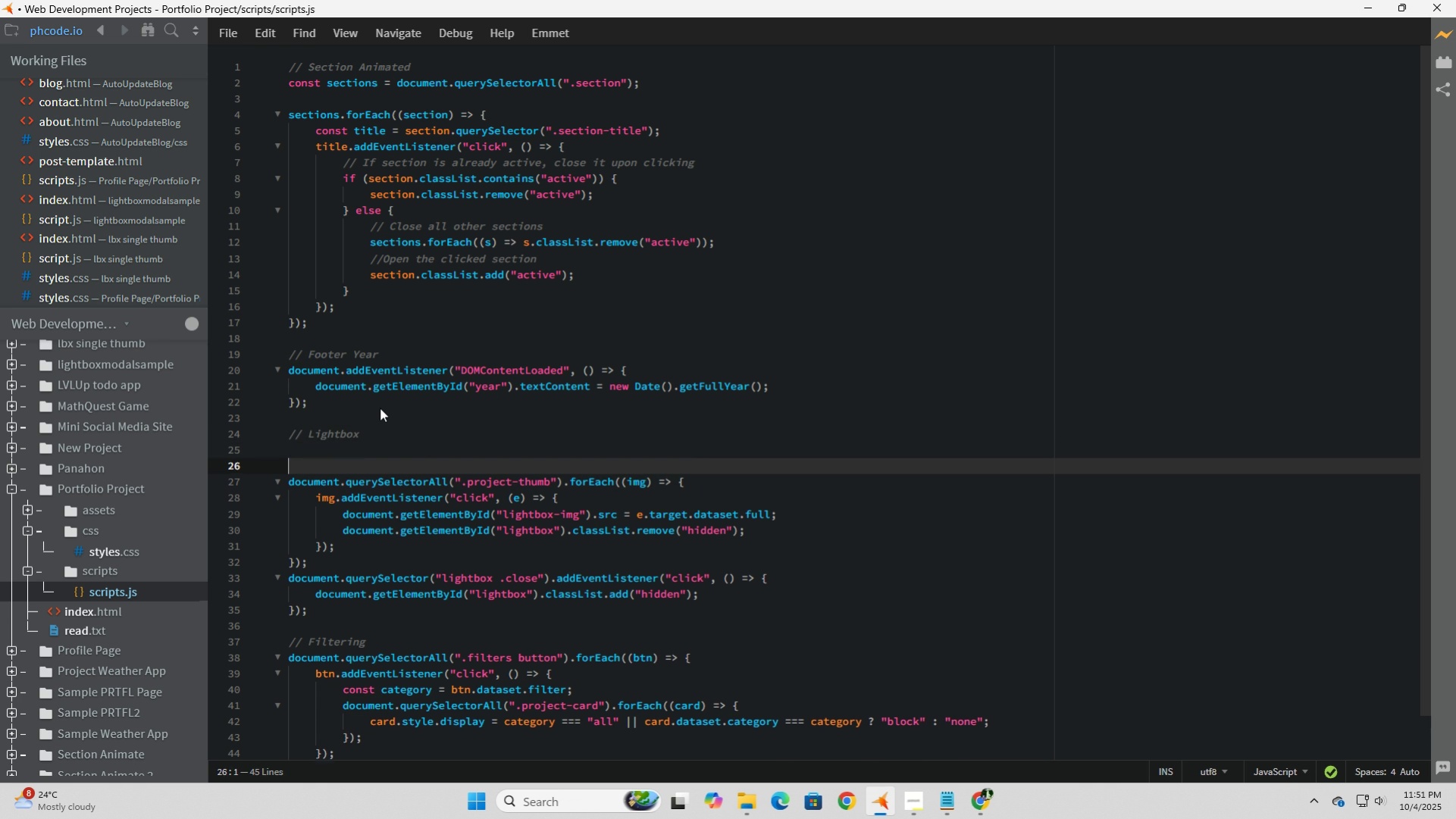 
key(Enter)
 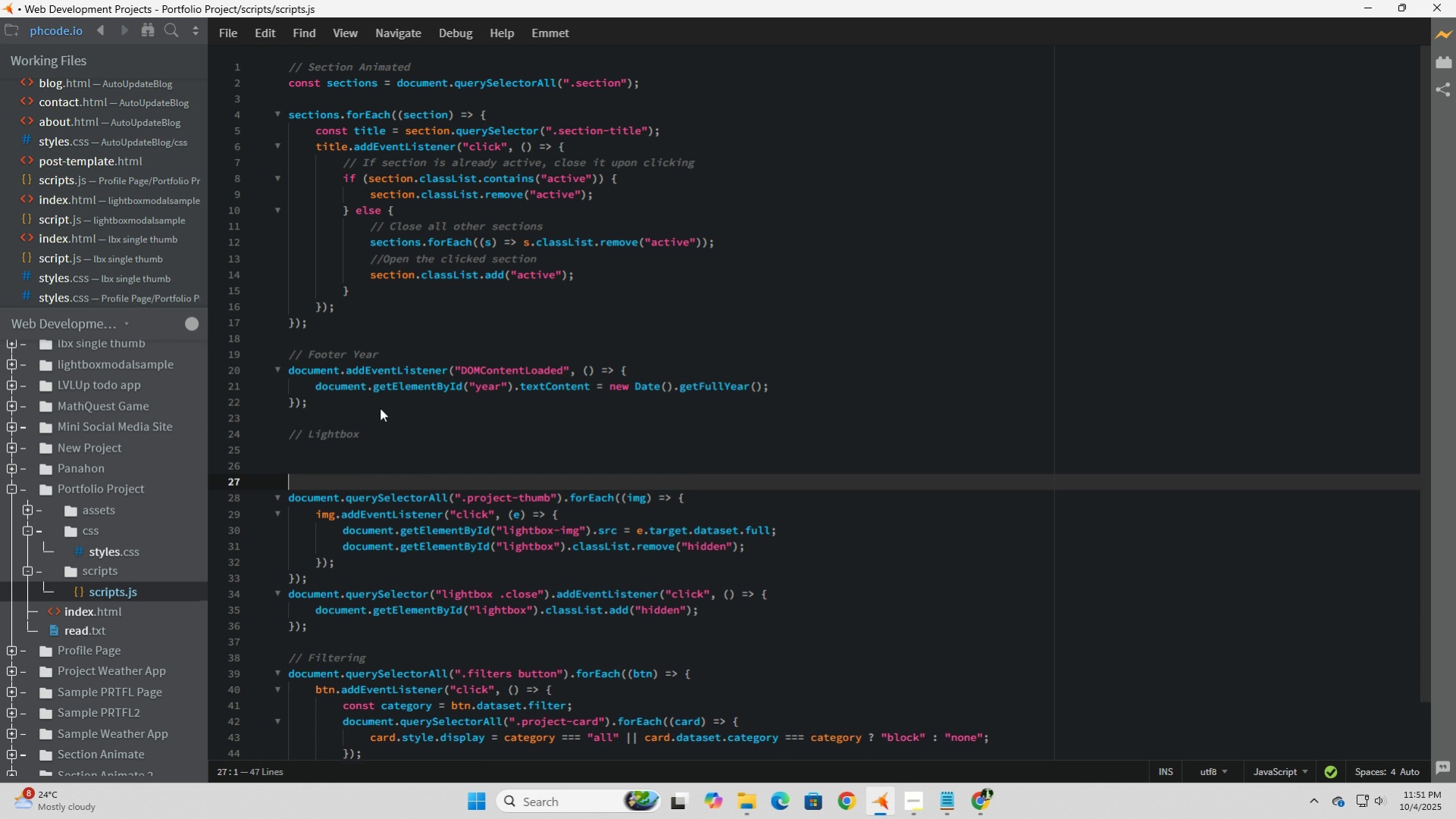 
key(Enter)
 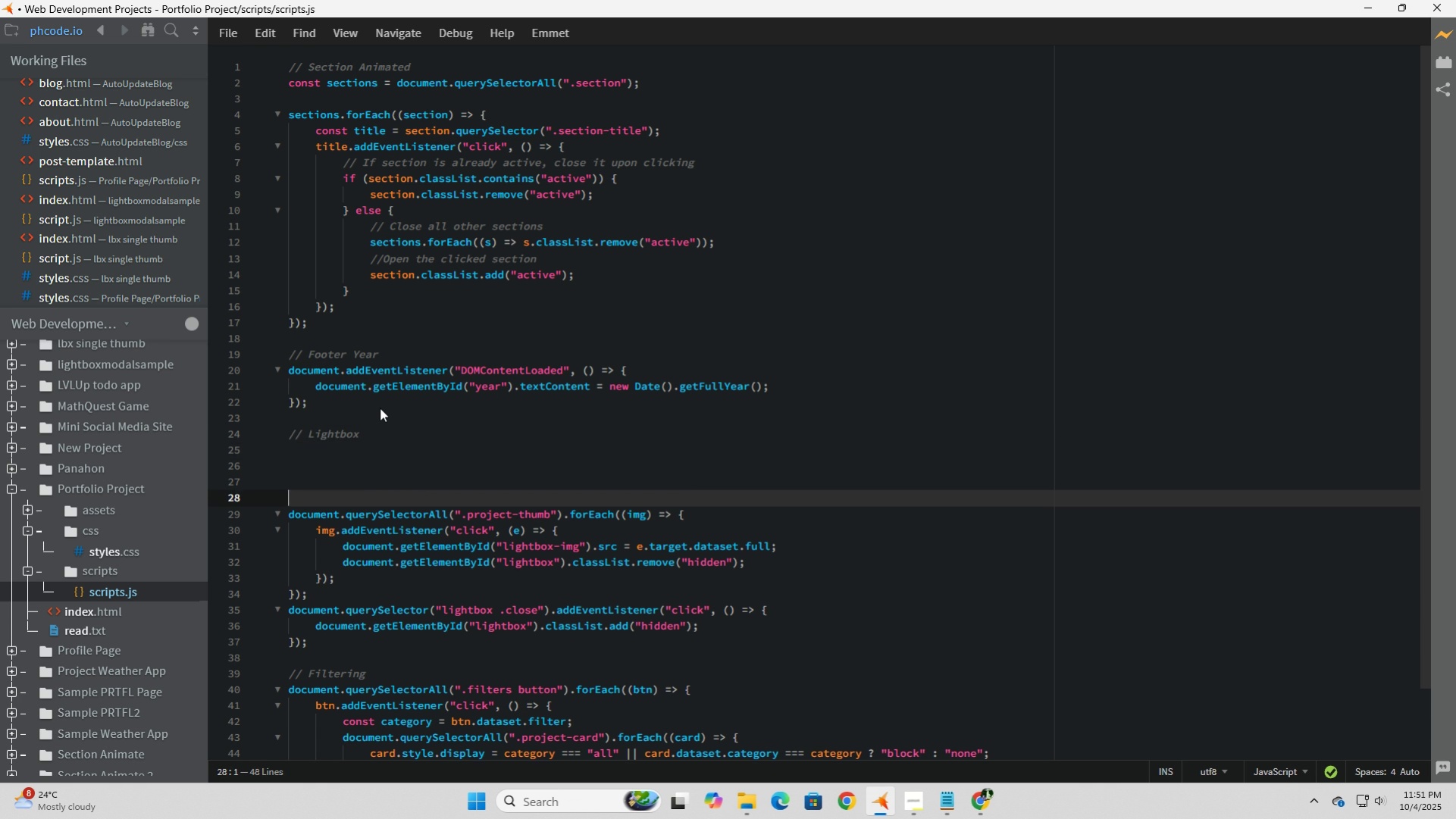 
key(Enter)
 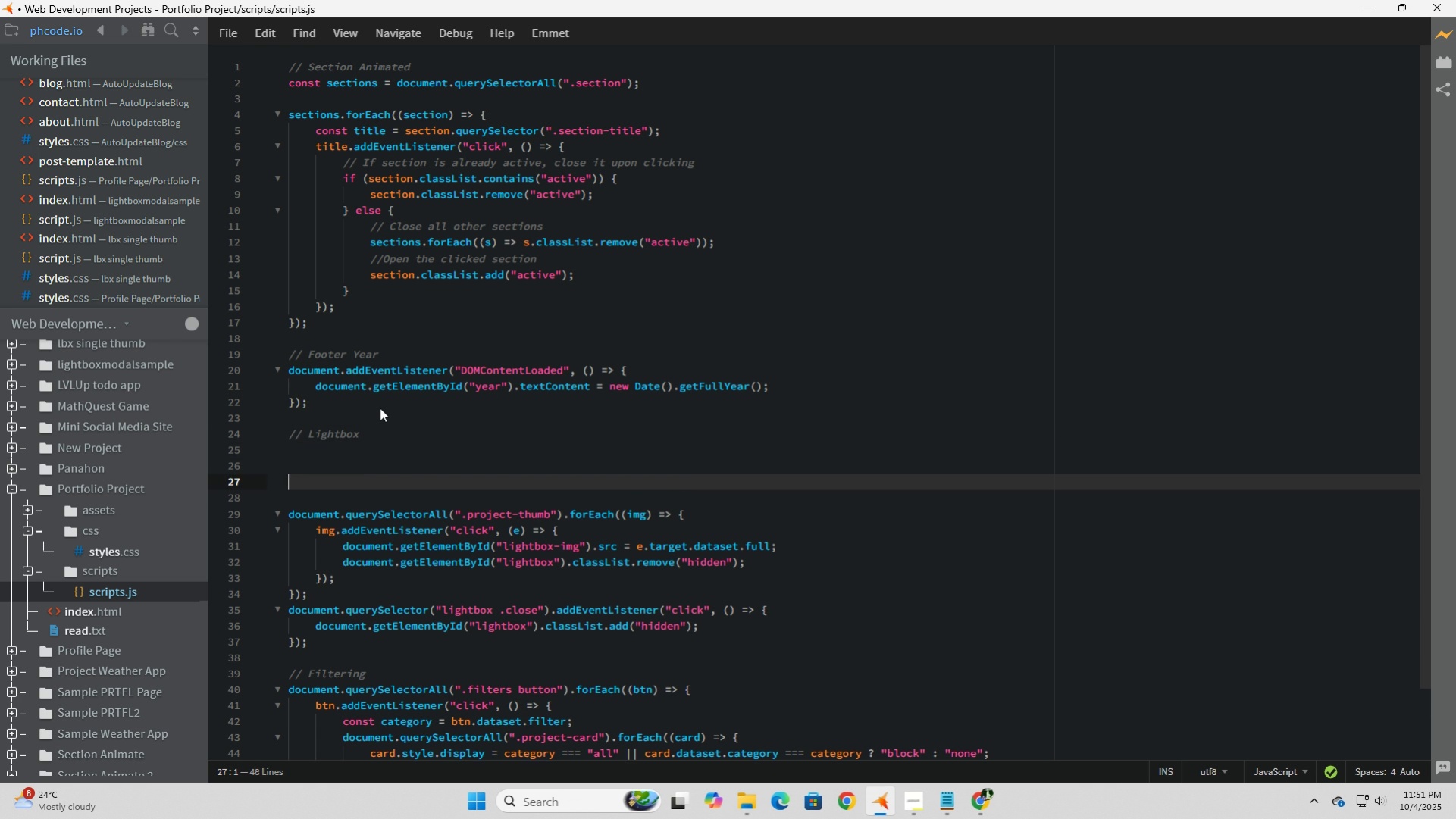 
key(ArrowUp)
 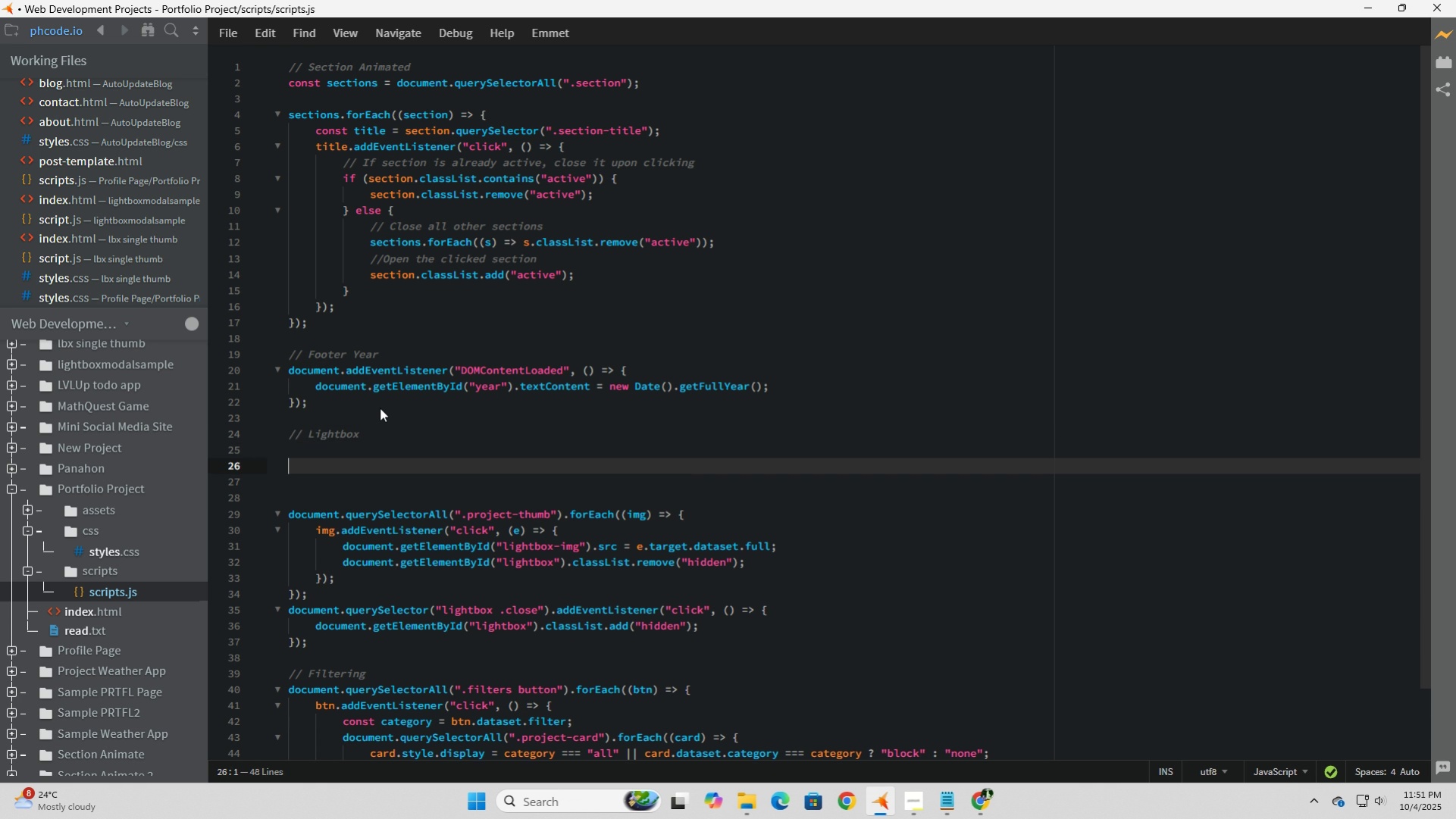 
key(ArrowUp)
 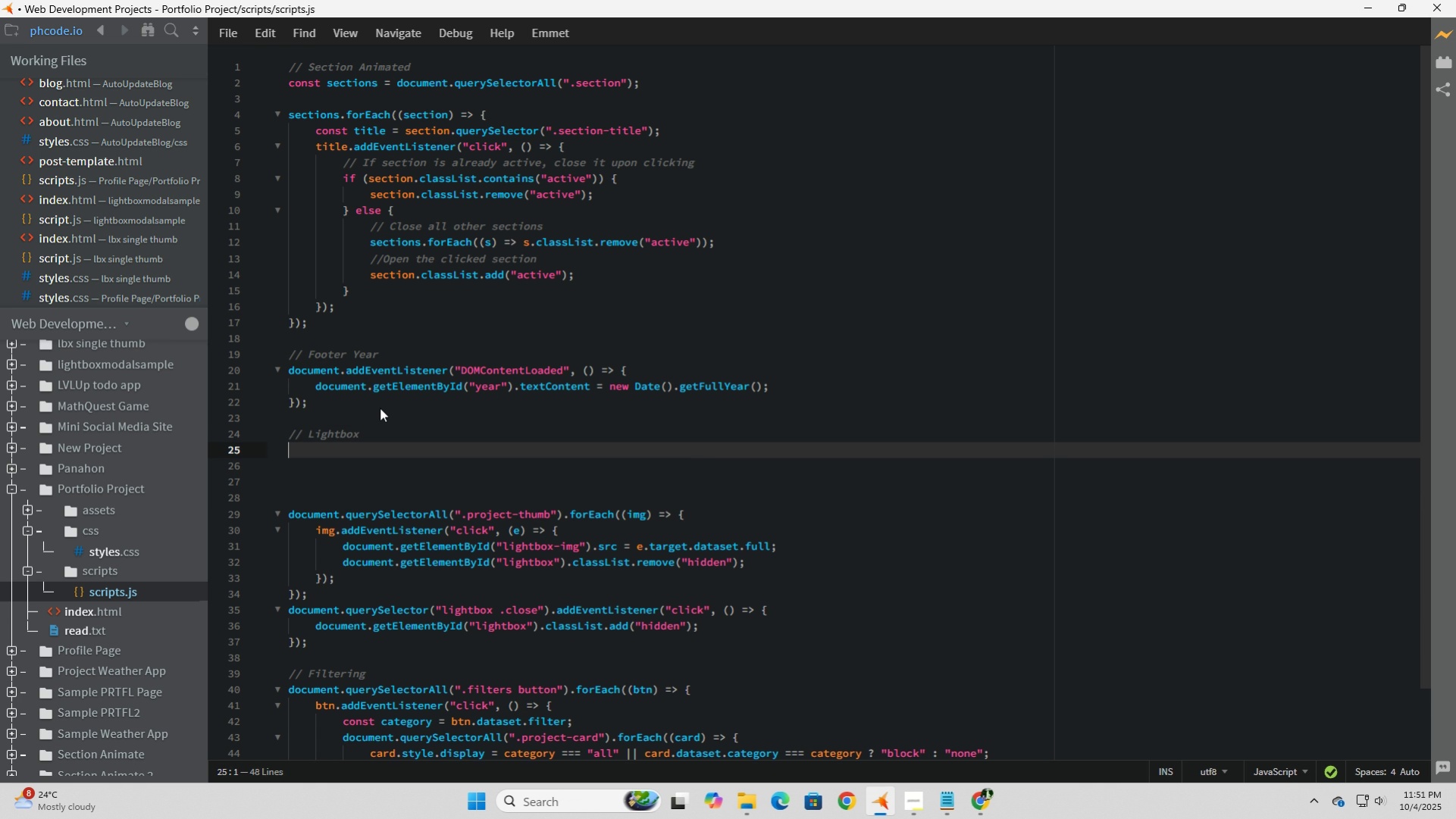 
key(ArrowUp)
 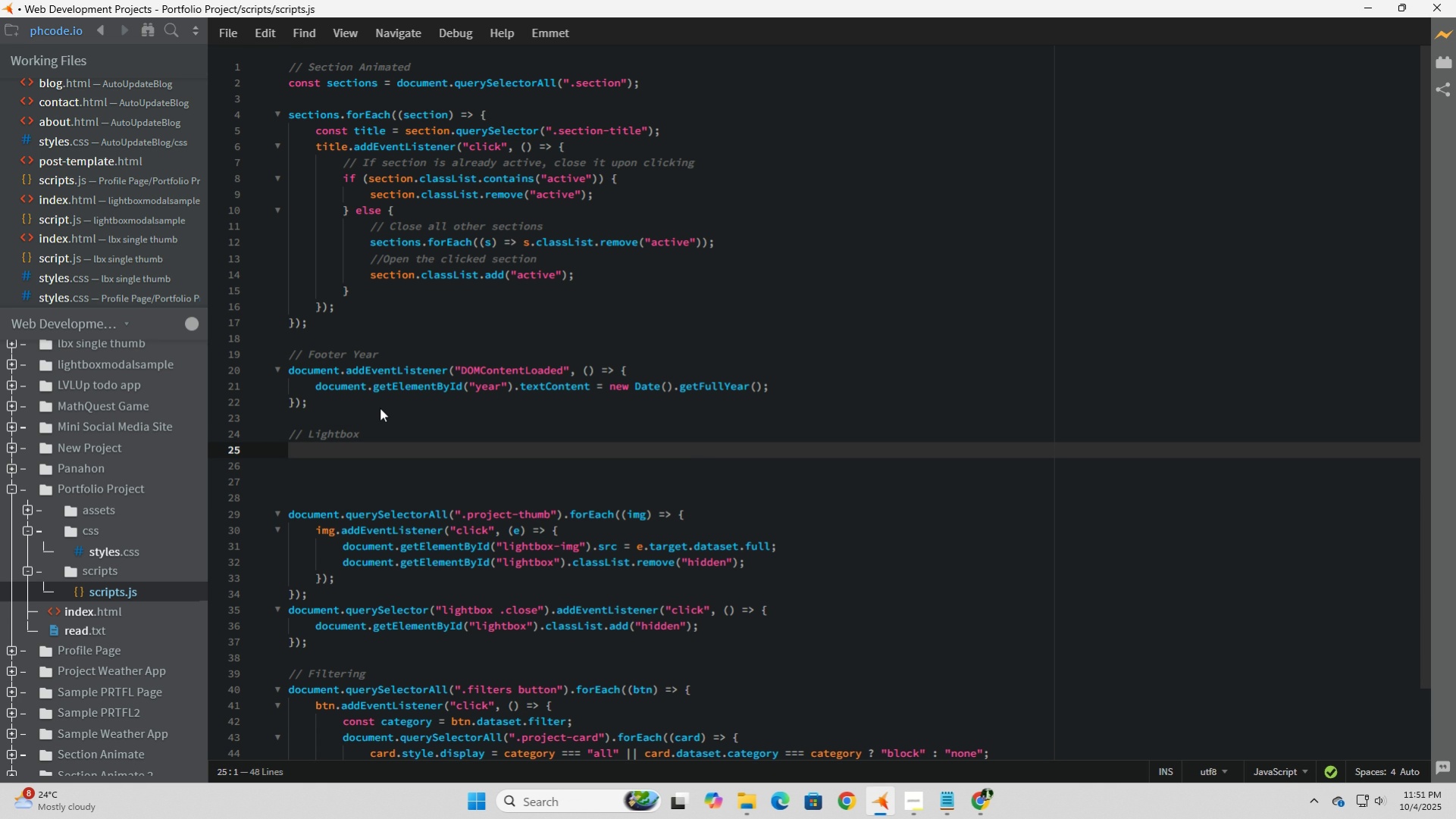 
wait(12.86)
 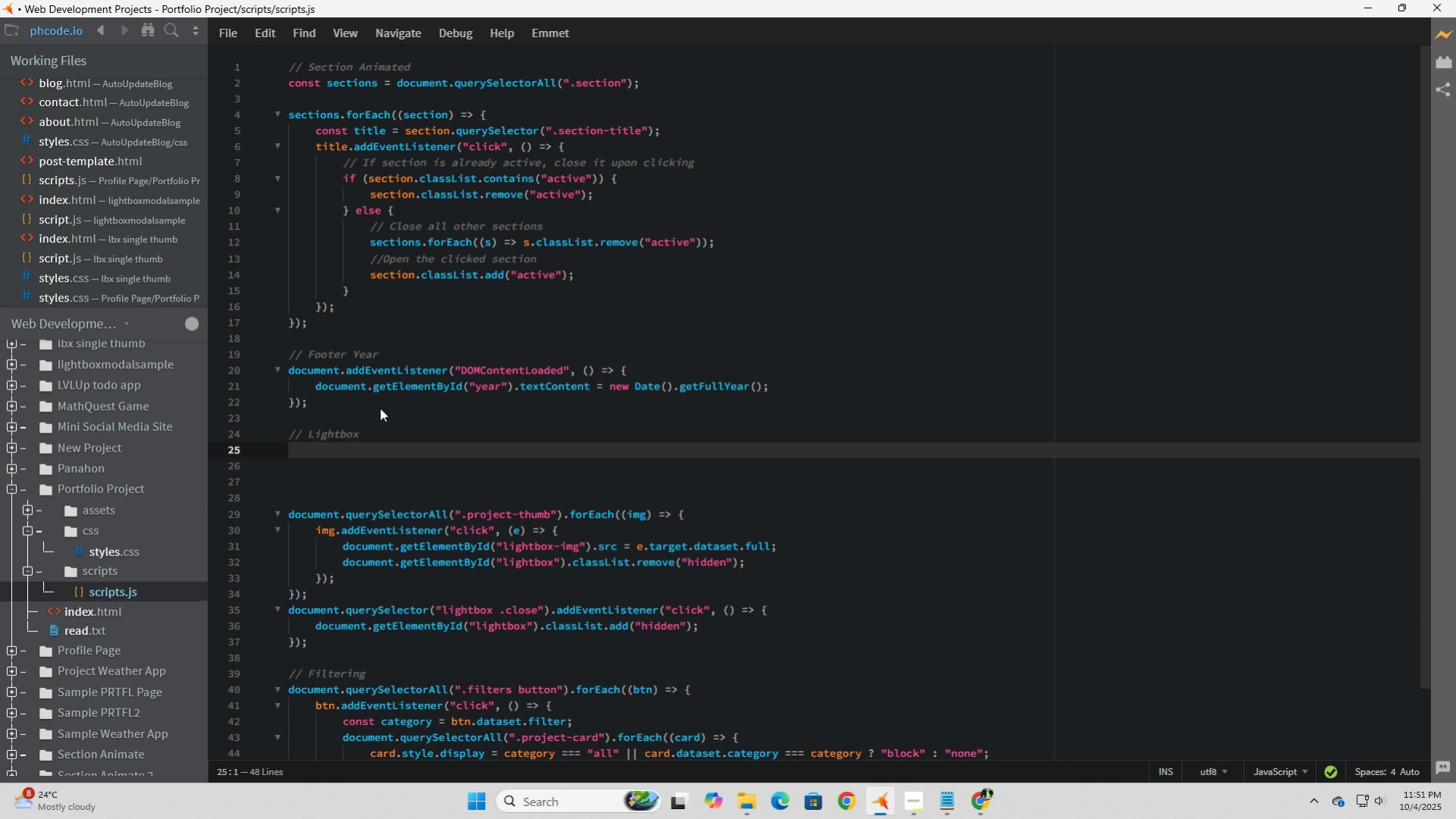 
type(let currentGallery = [];)